 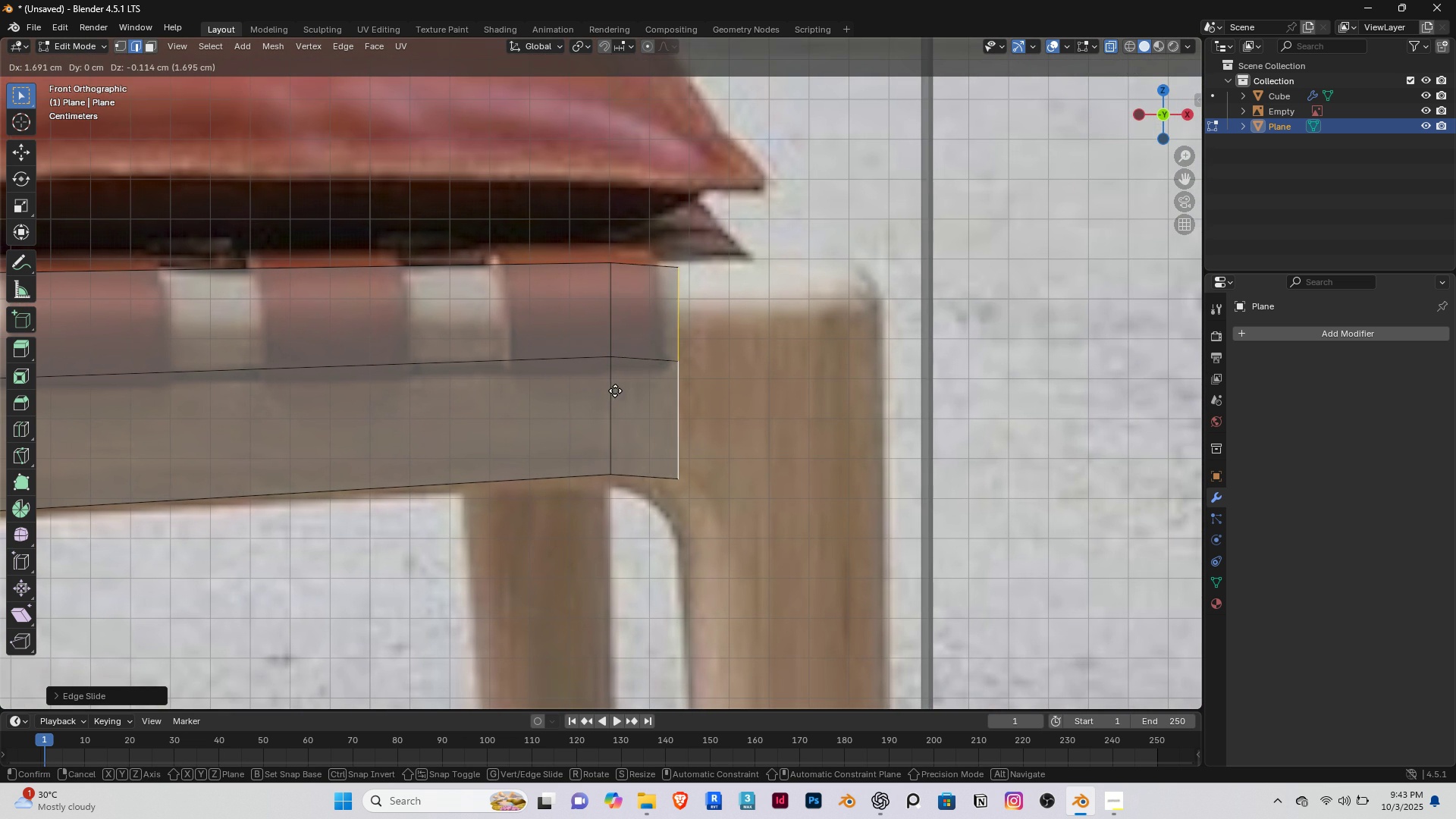 
left_click([611, 387])
 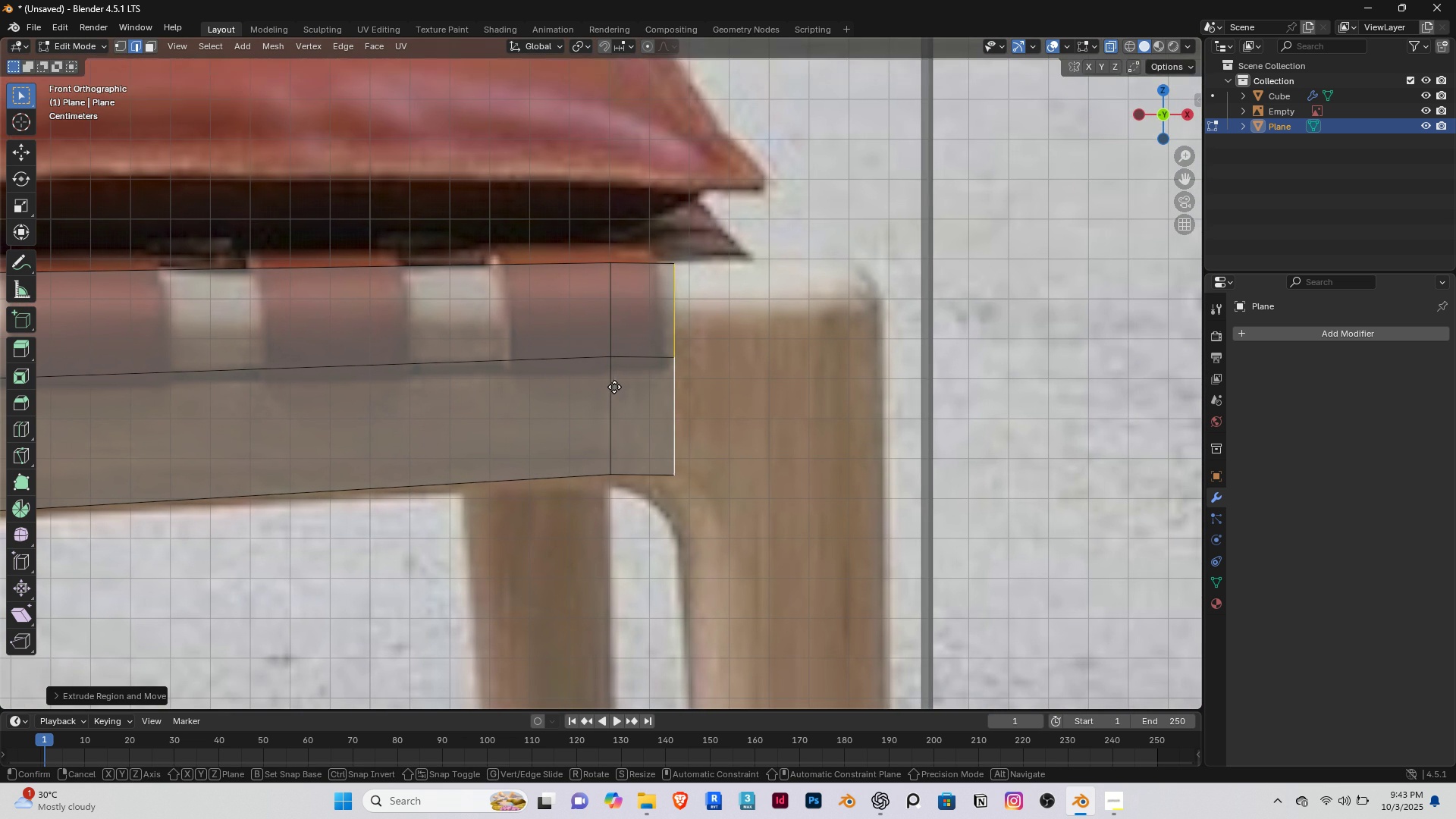 
key(E)
 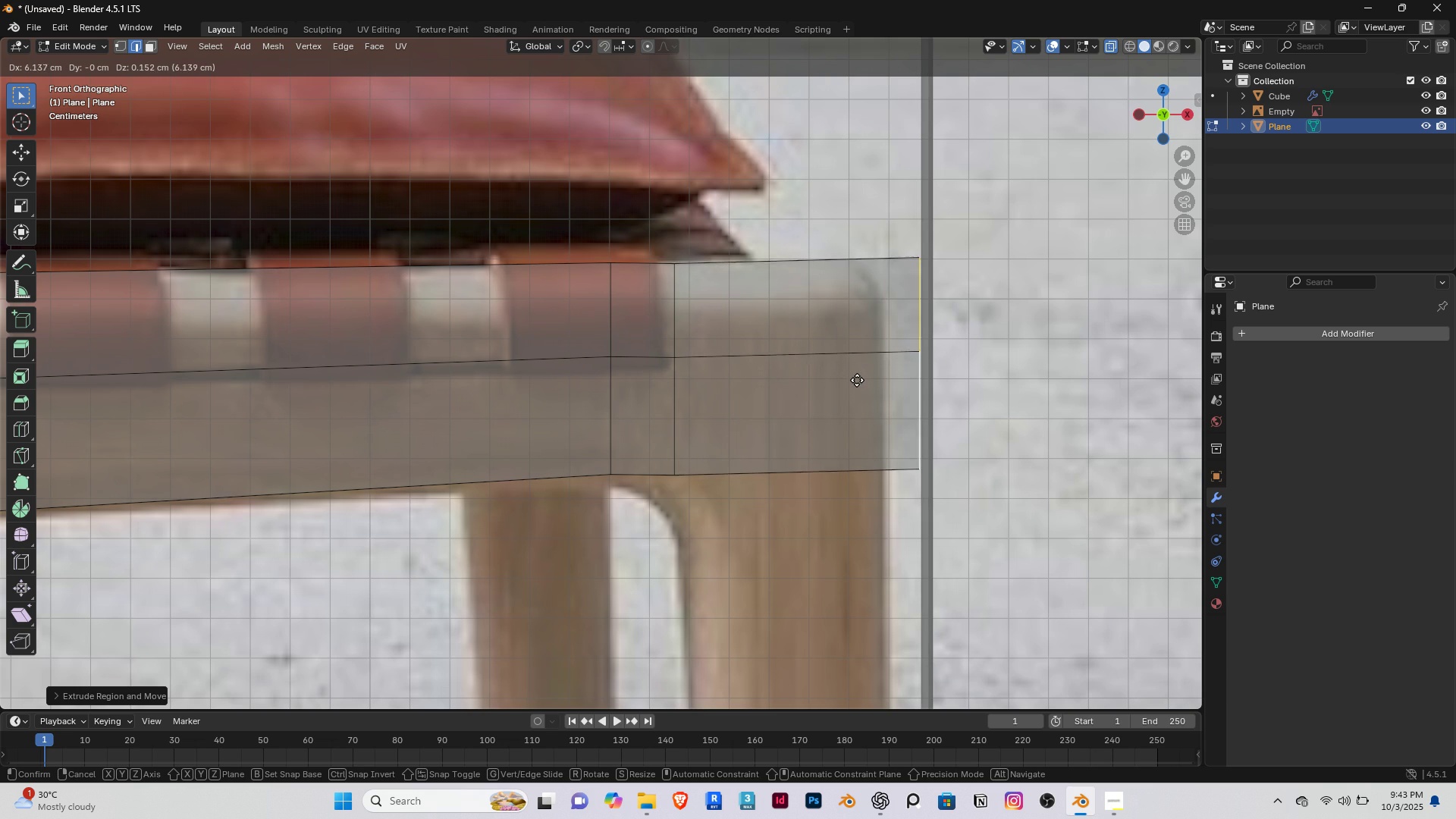 
wait(5.91)
 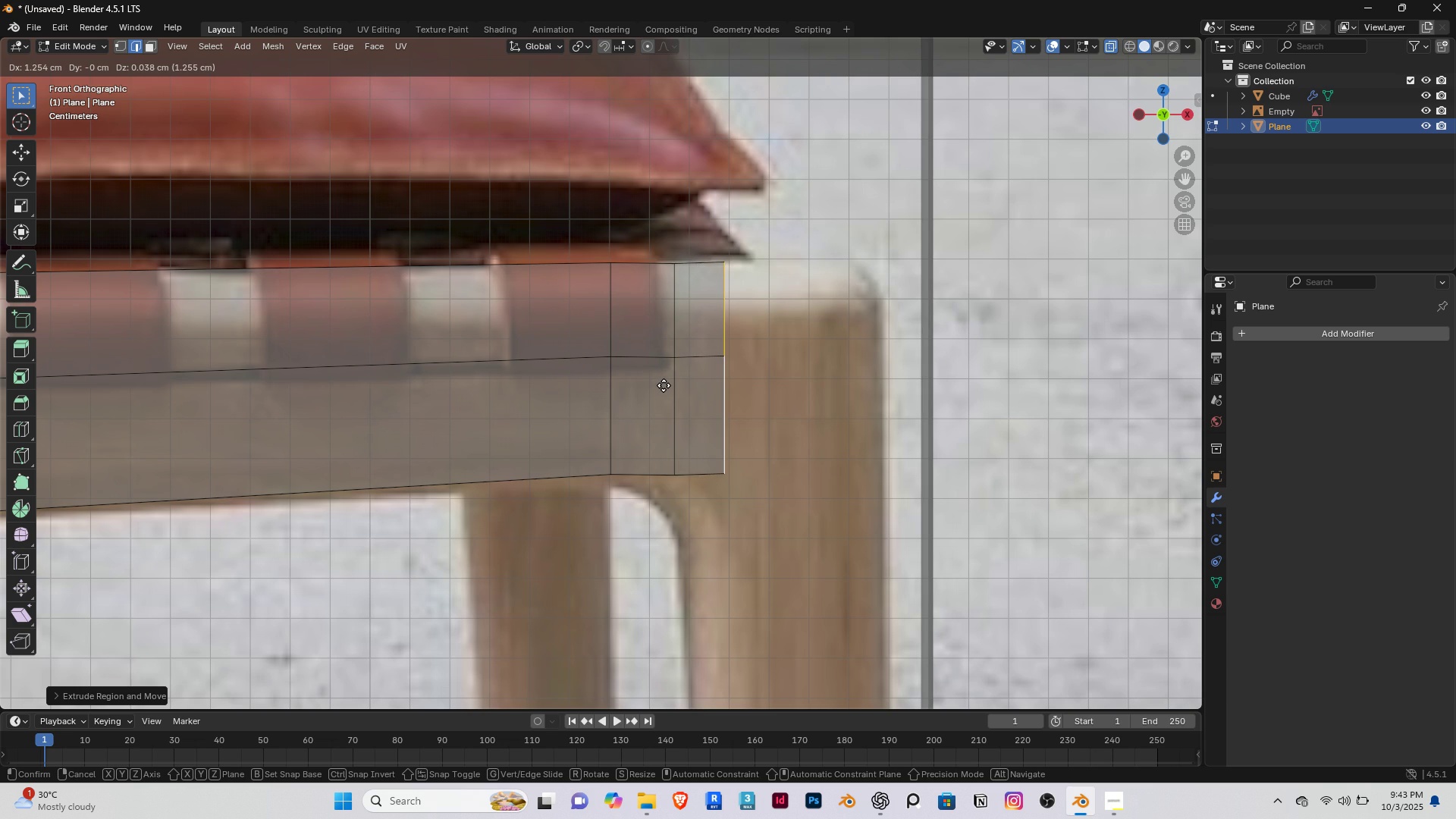 
type(eex)
 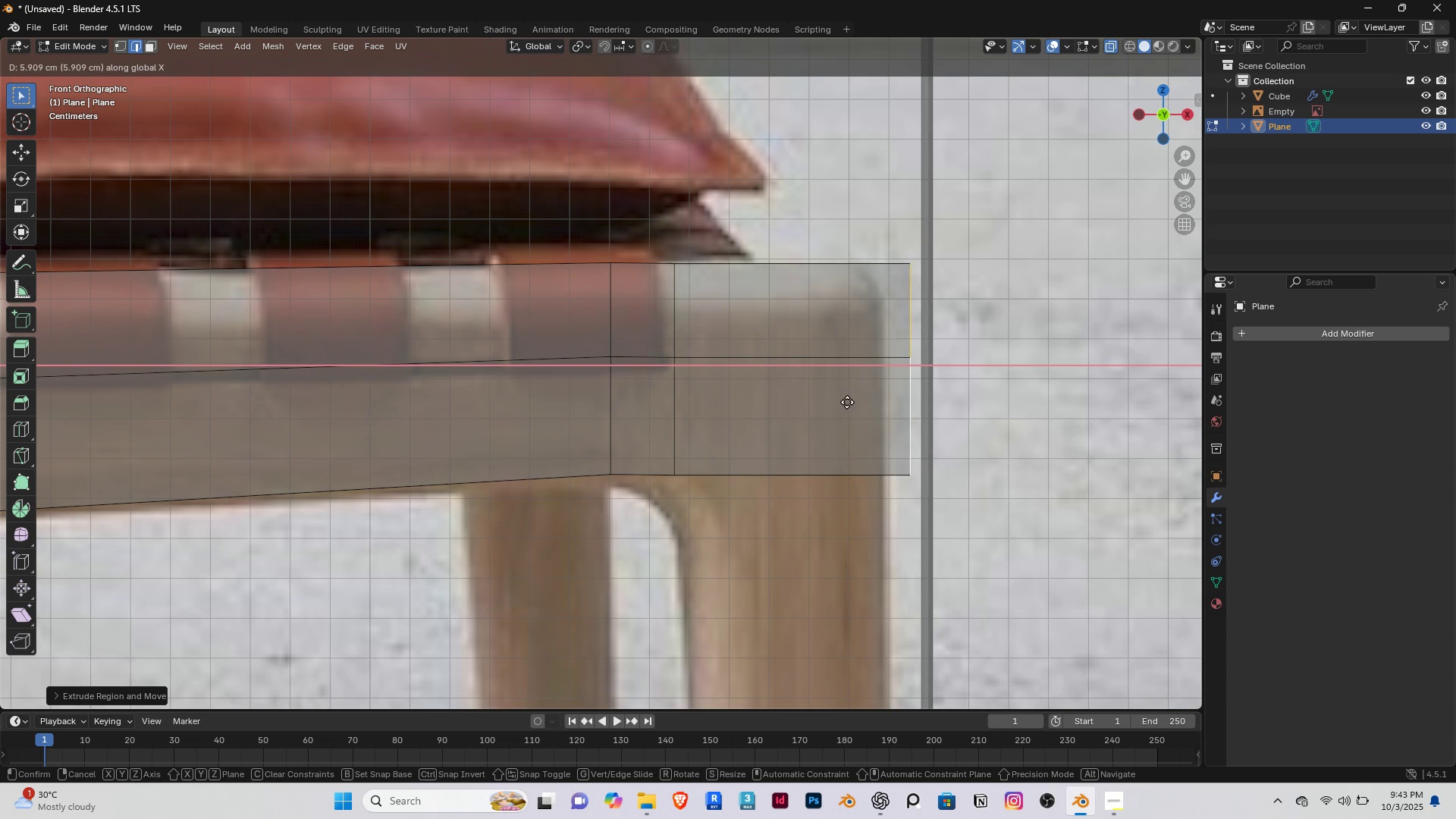 
right_click([799, 409])